 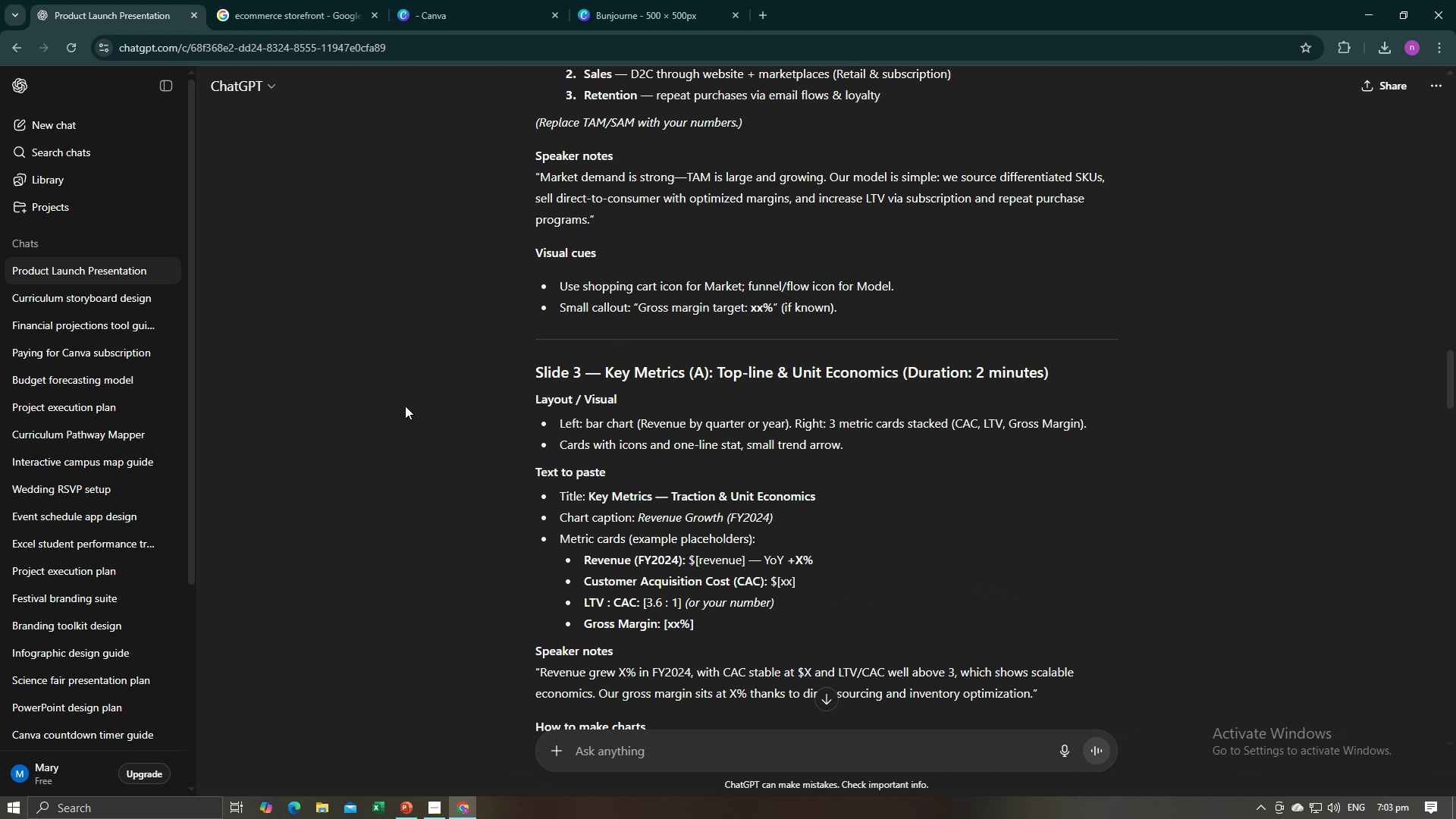 
key(Alt+Tab)
 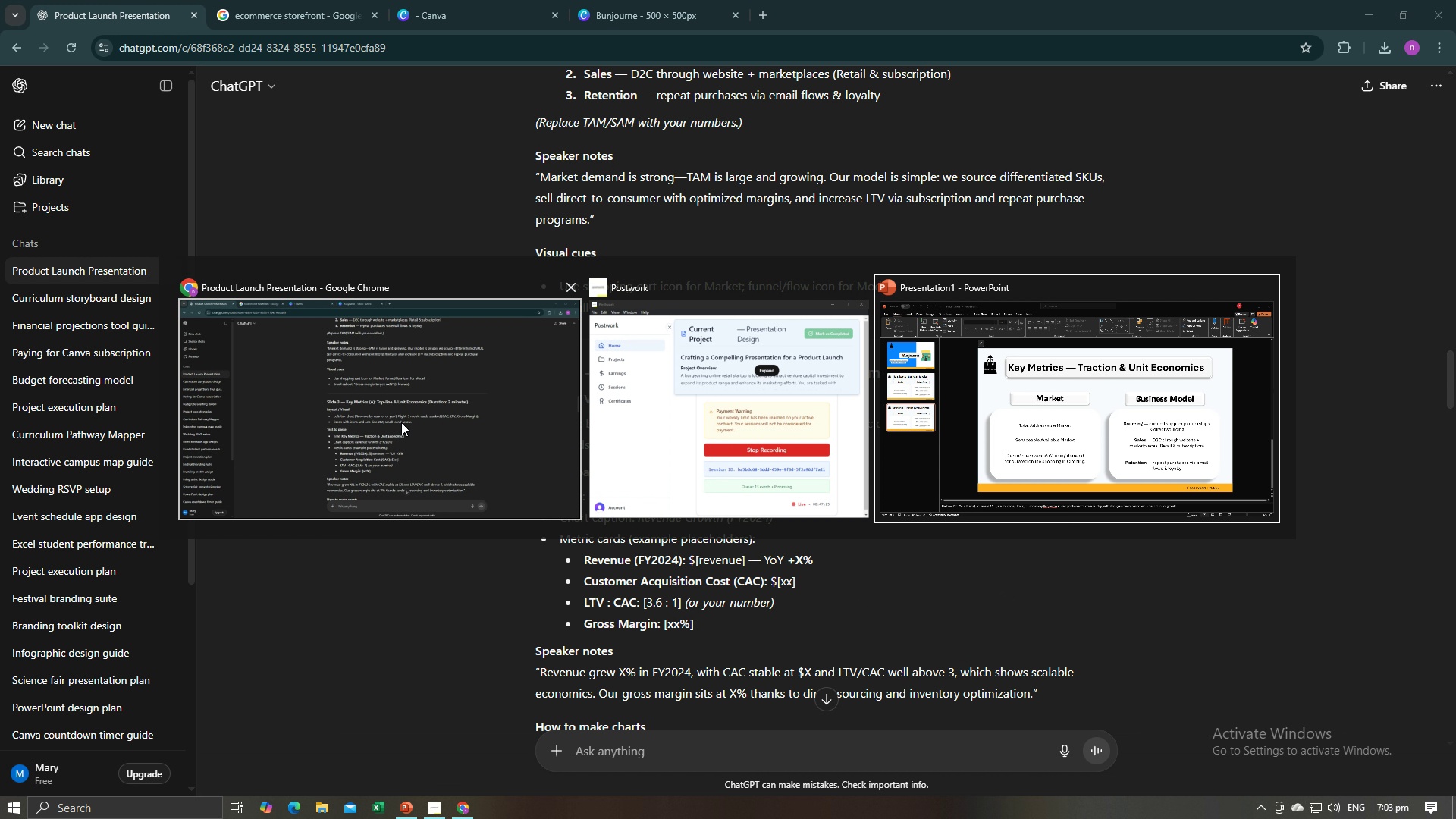 
key(Alt+Tab)
 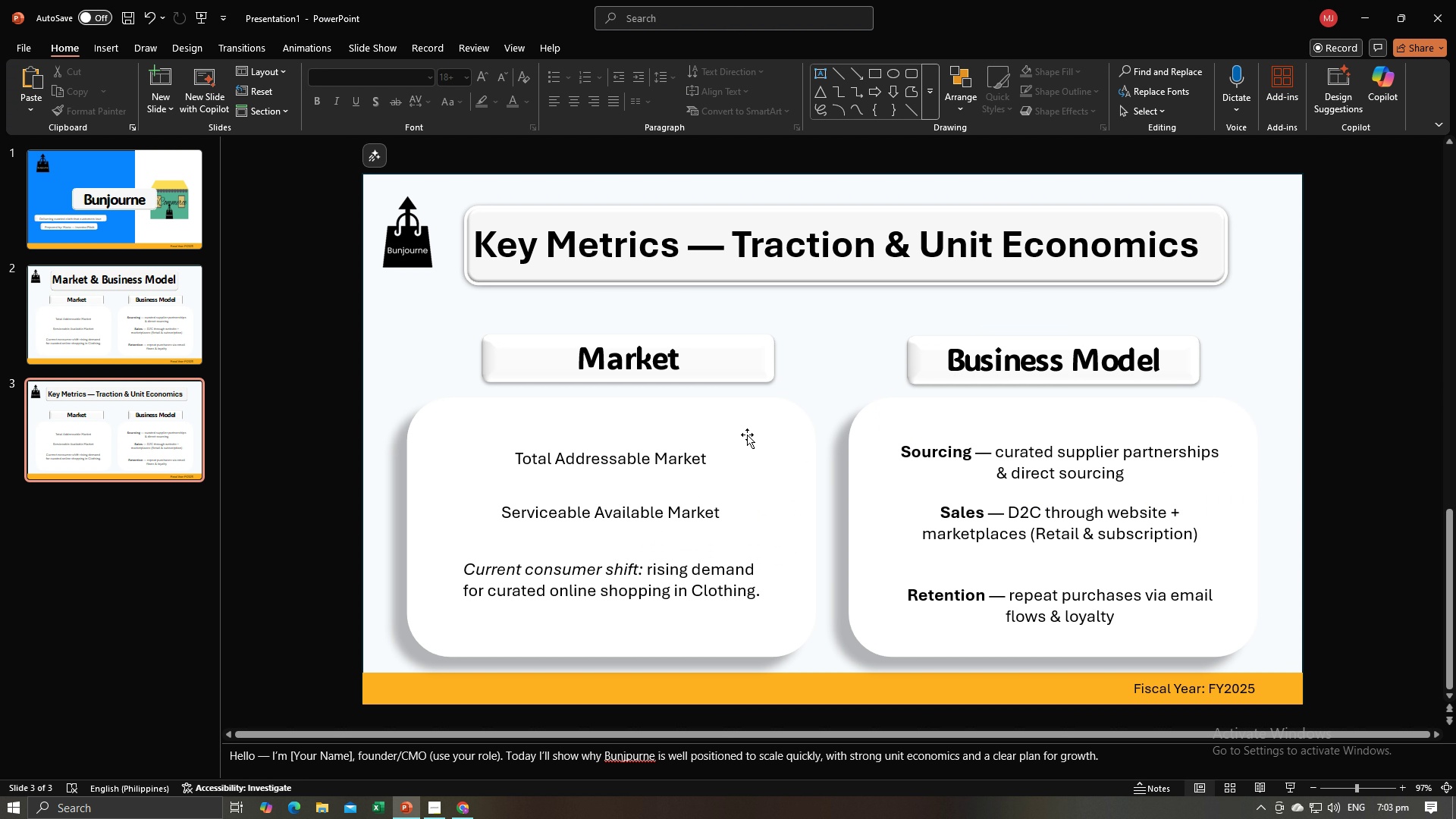 
left_click([761, 425])
 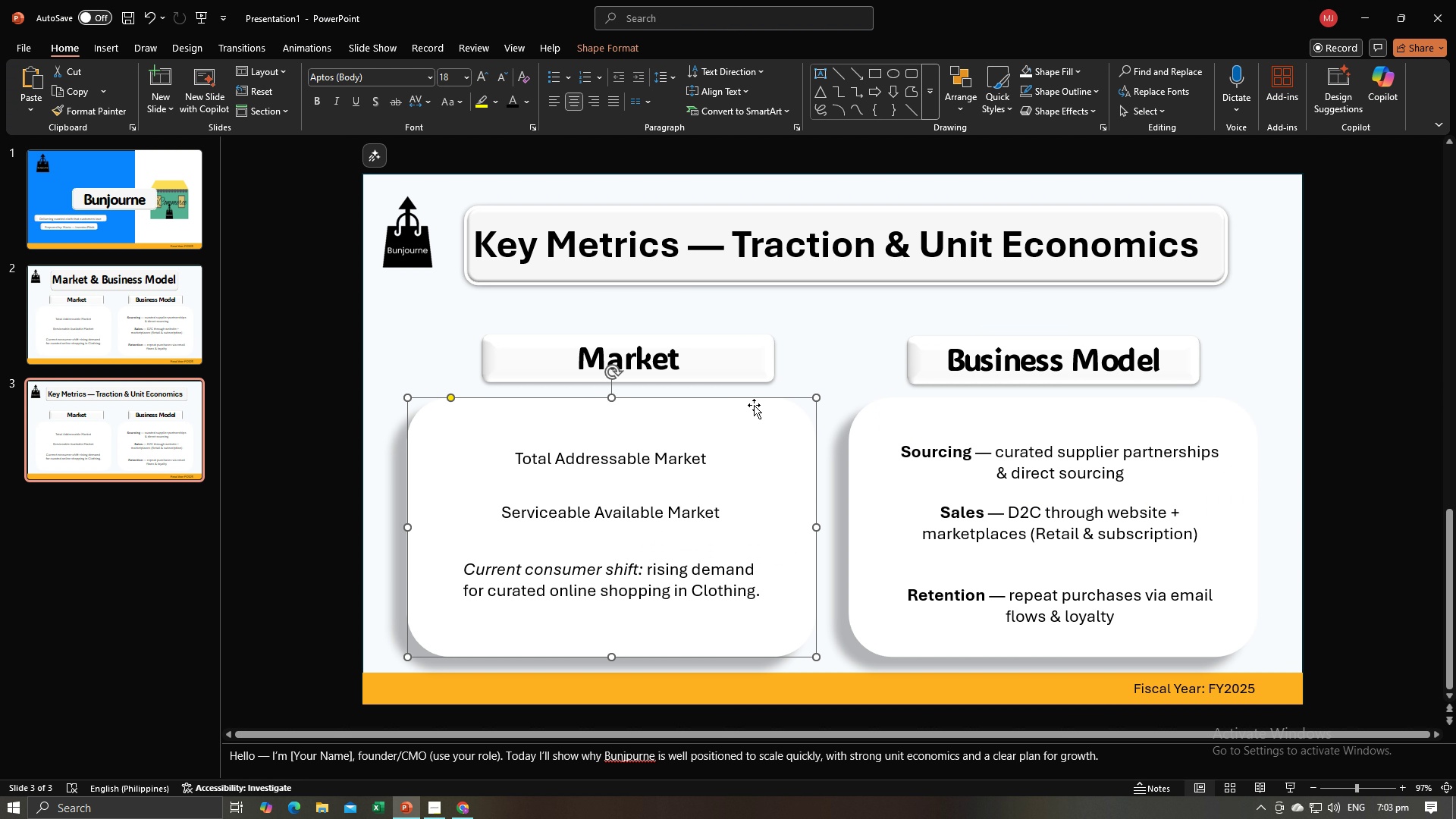 
key(Backspace)
 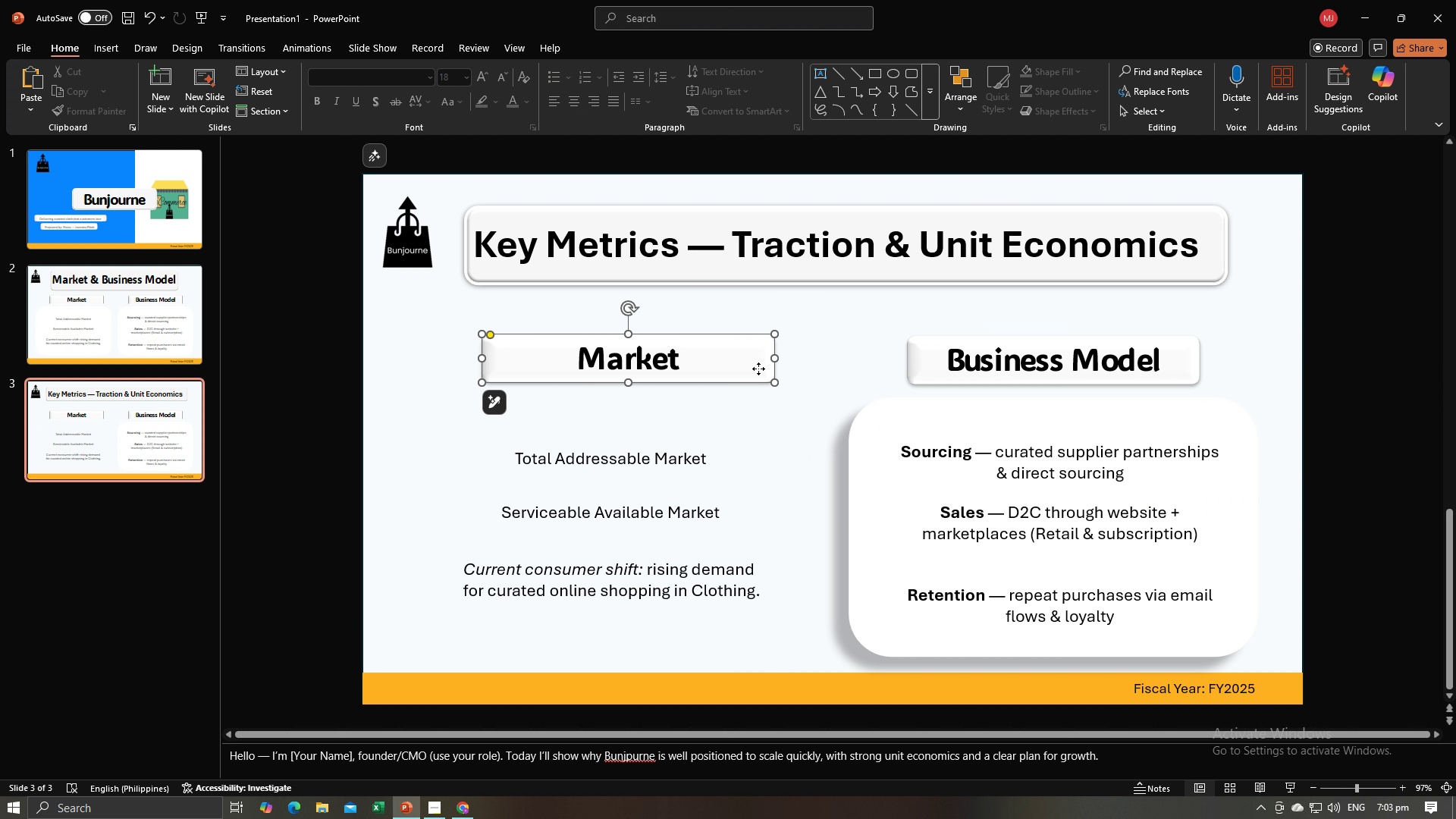 
left_click([758, 369])
 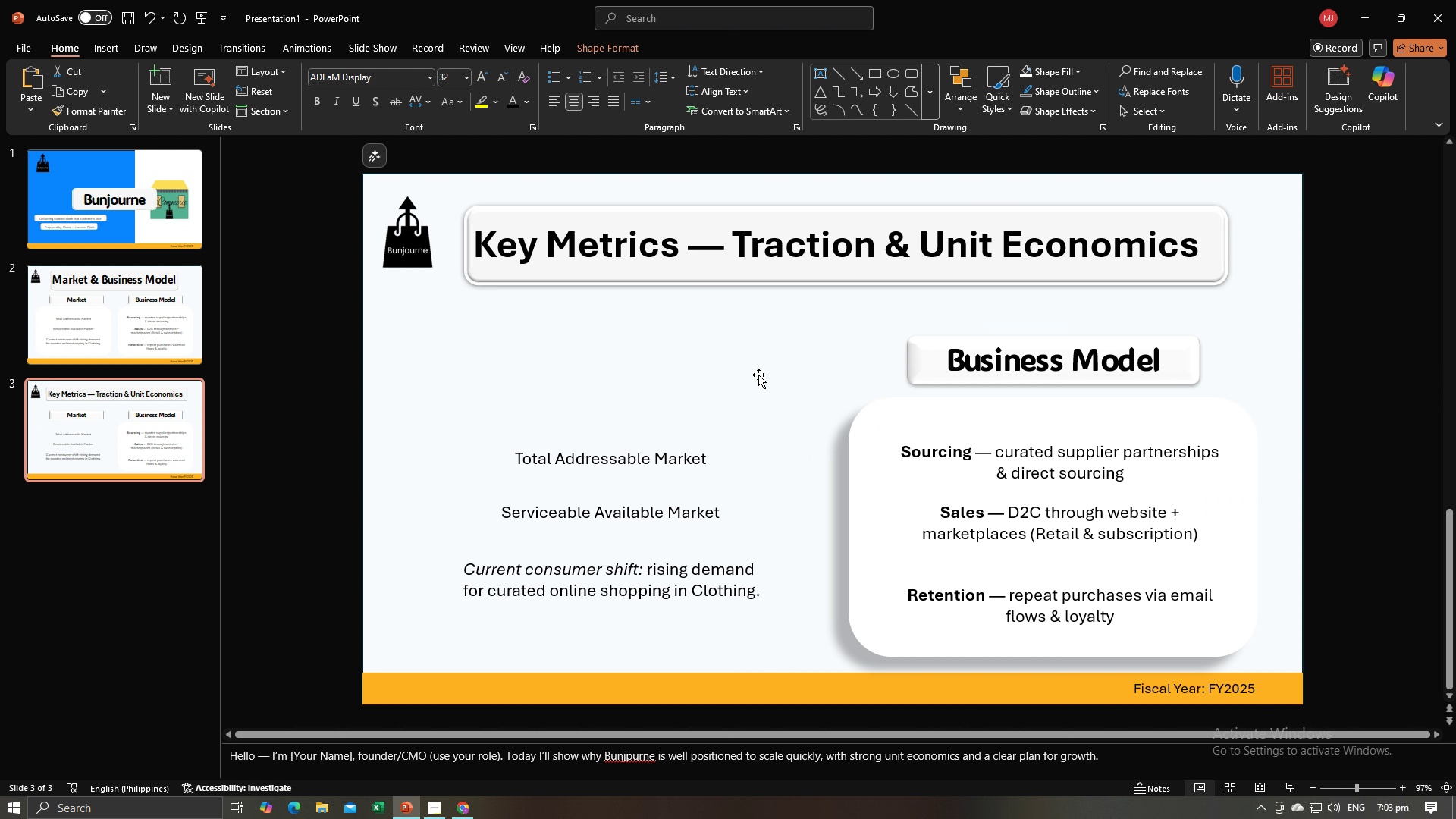 
key(Backspace)
 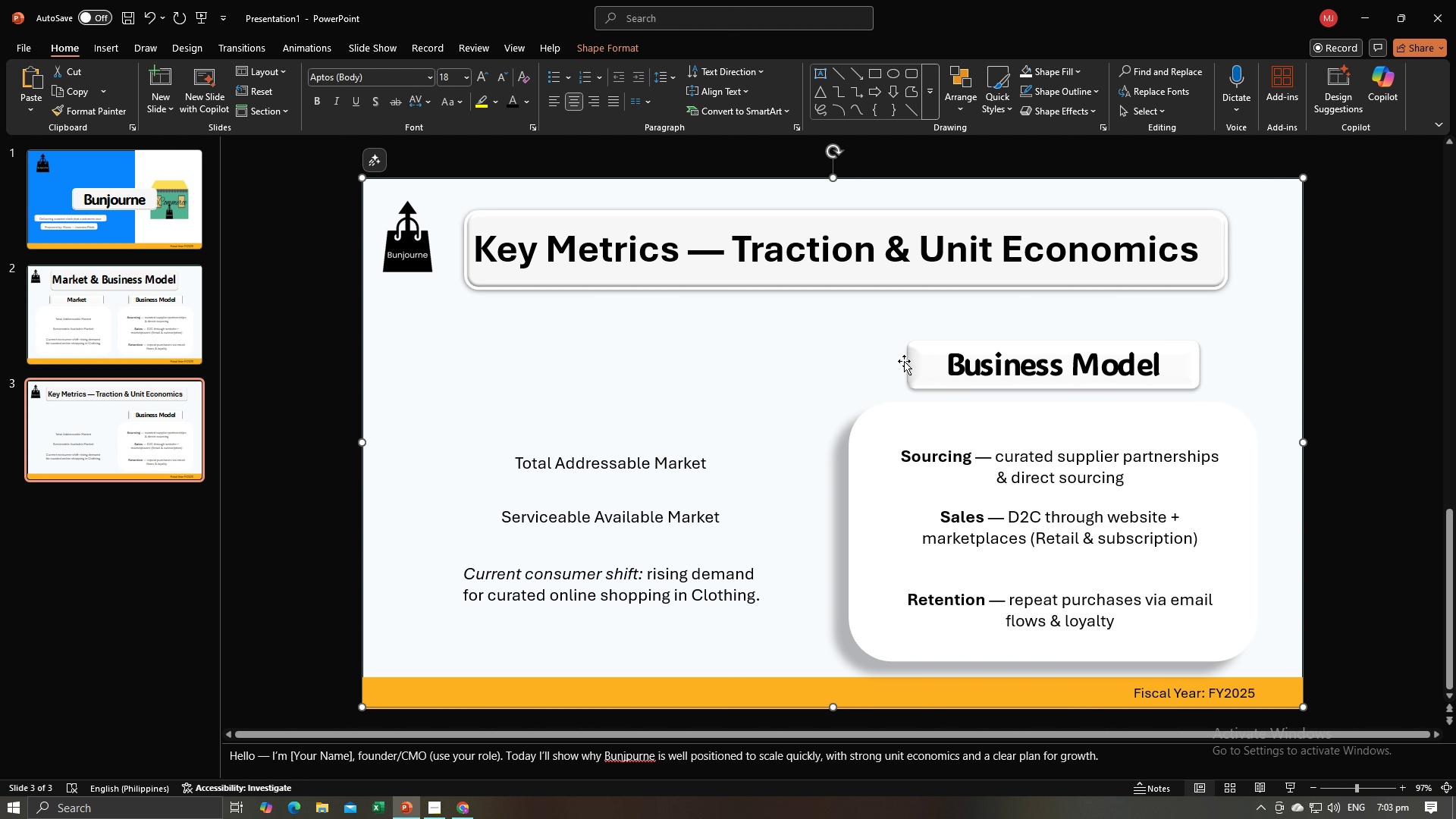 
double_click([918, 361])
 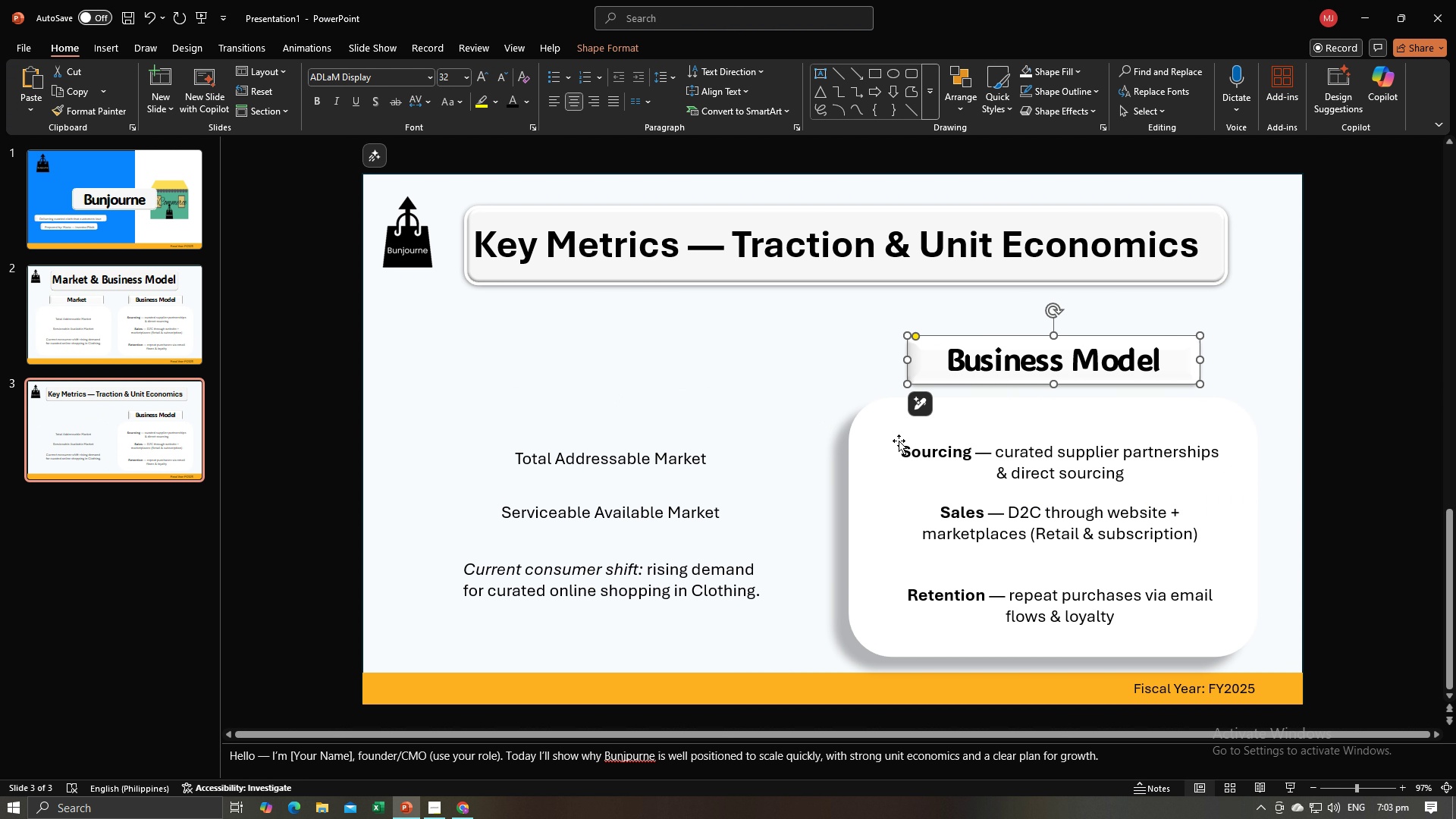 
key(Backspace)
 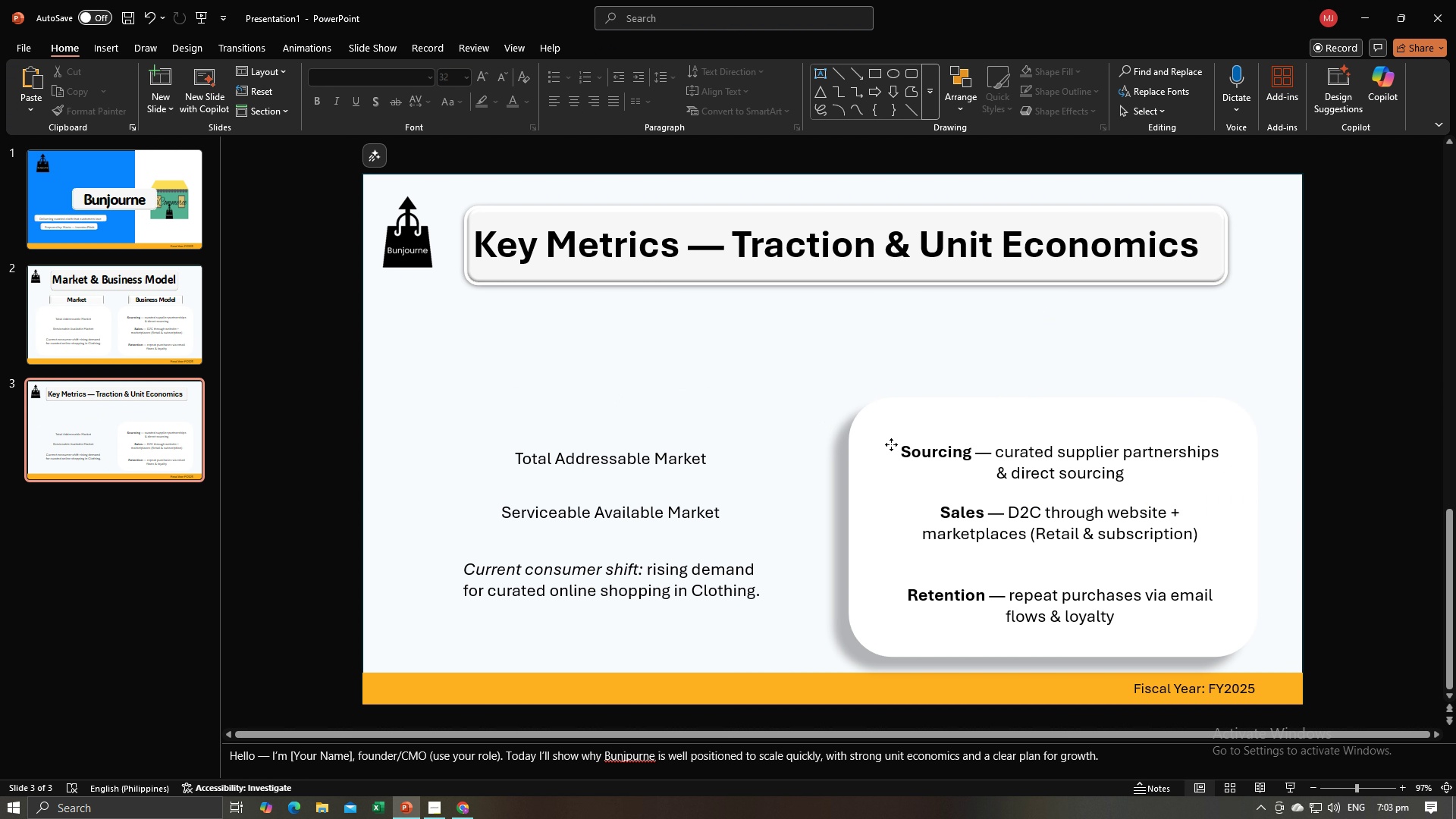 
left_click([891, 444])
 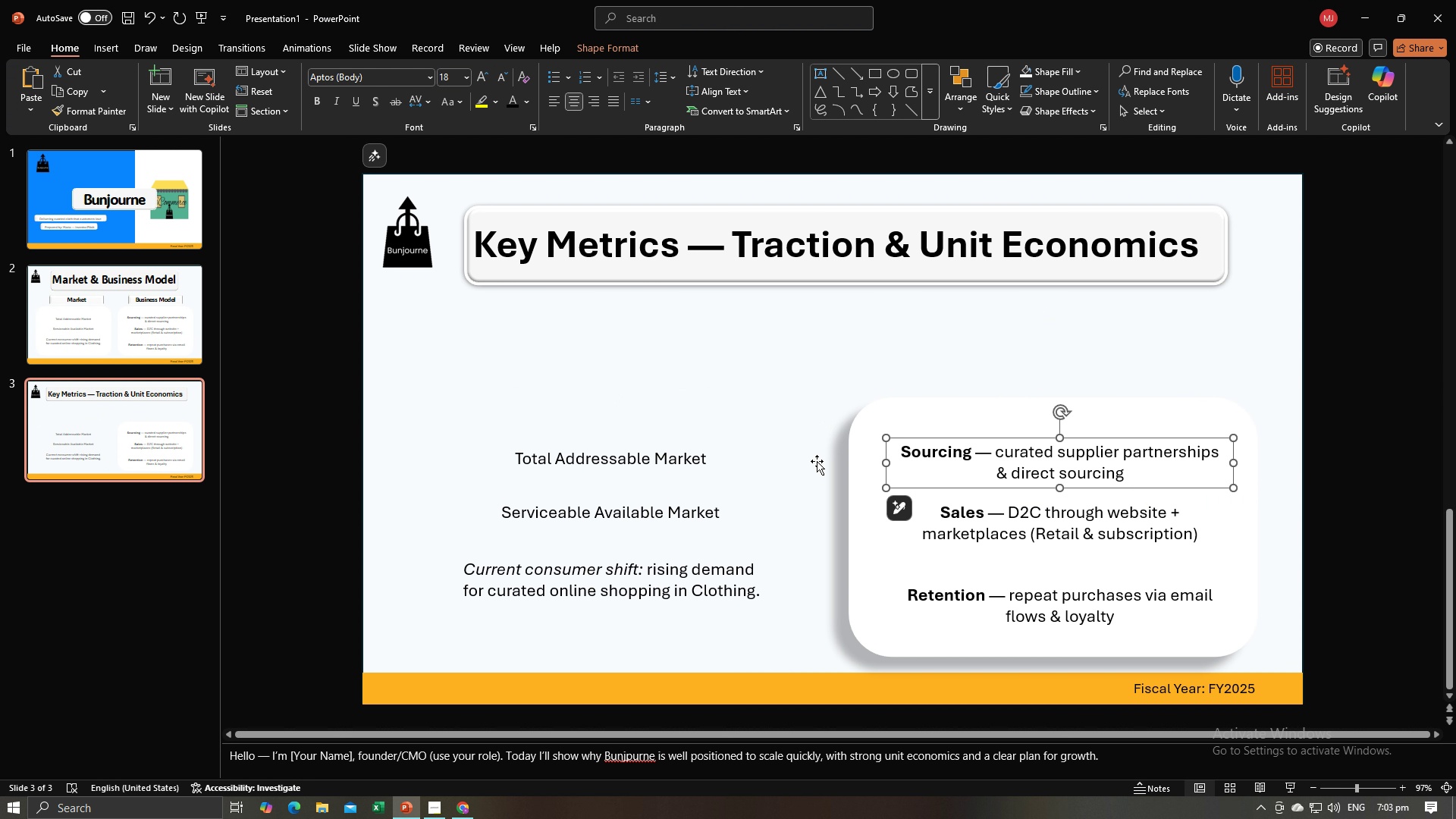 
key(Backspace)
 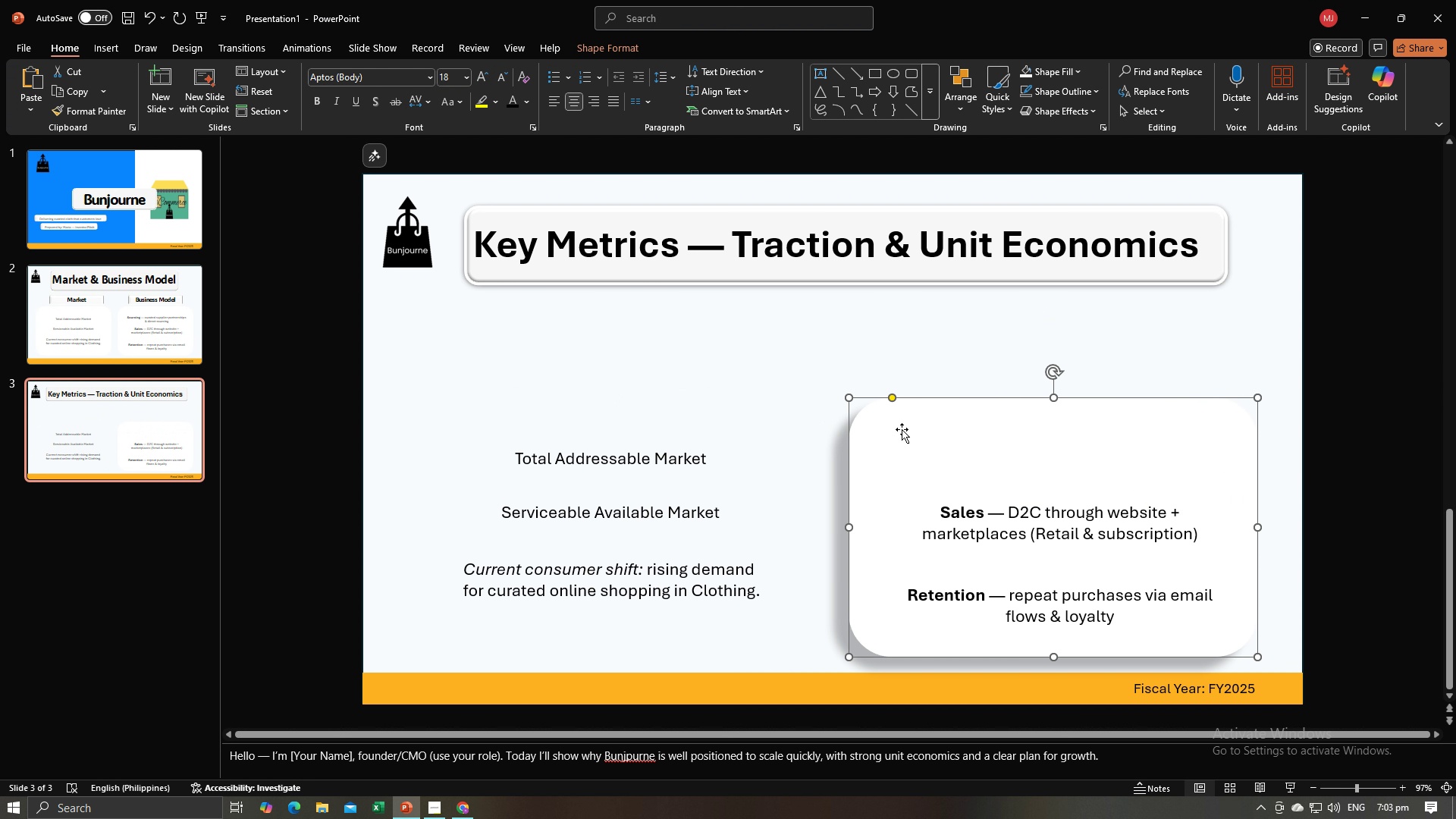 
key(Backspace)
 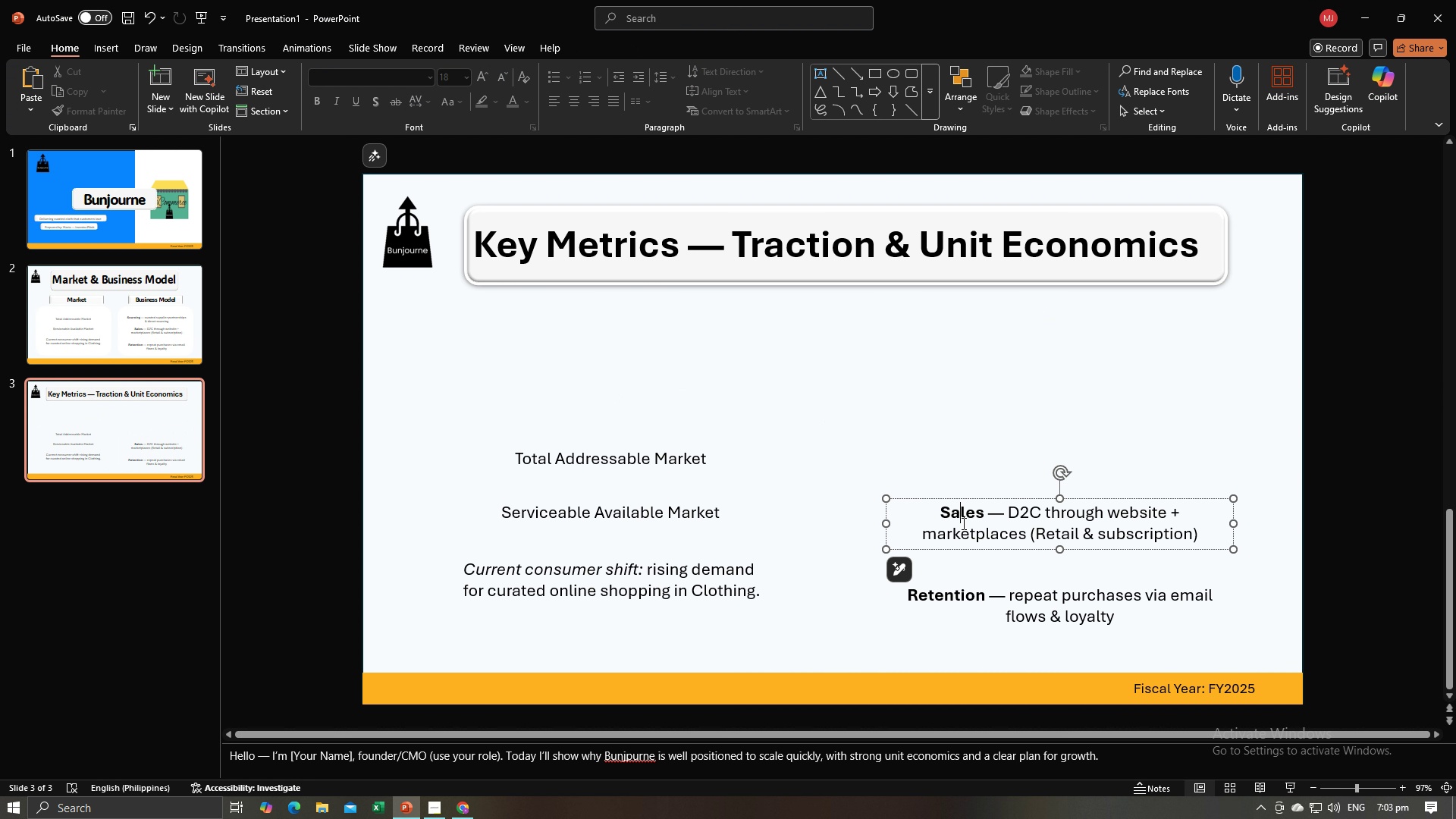 
left_click([962, 523])
 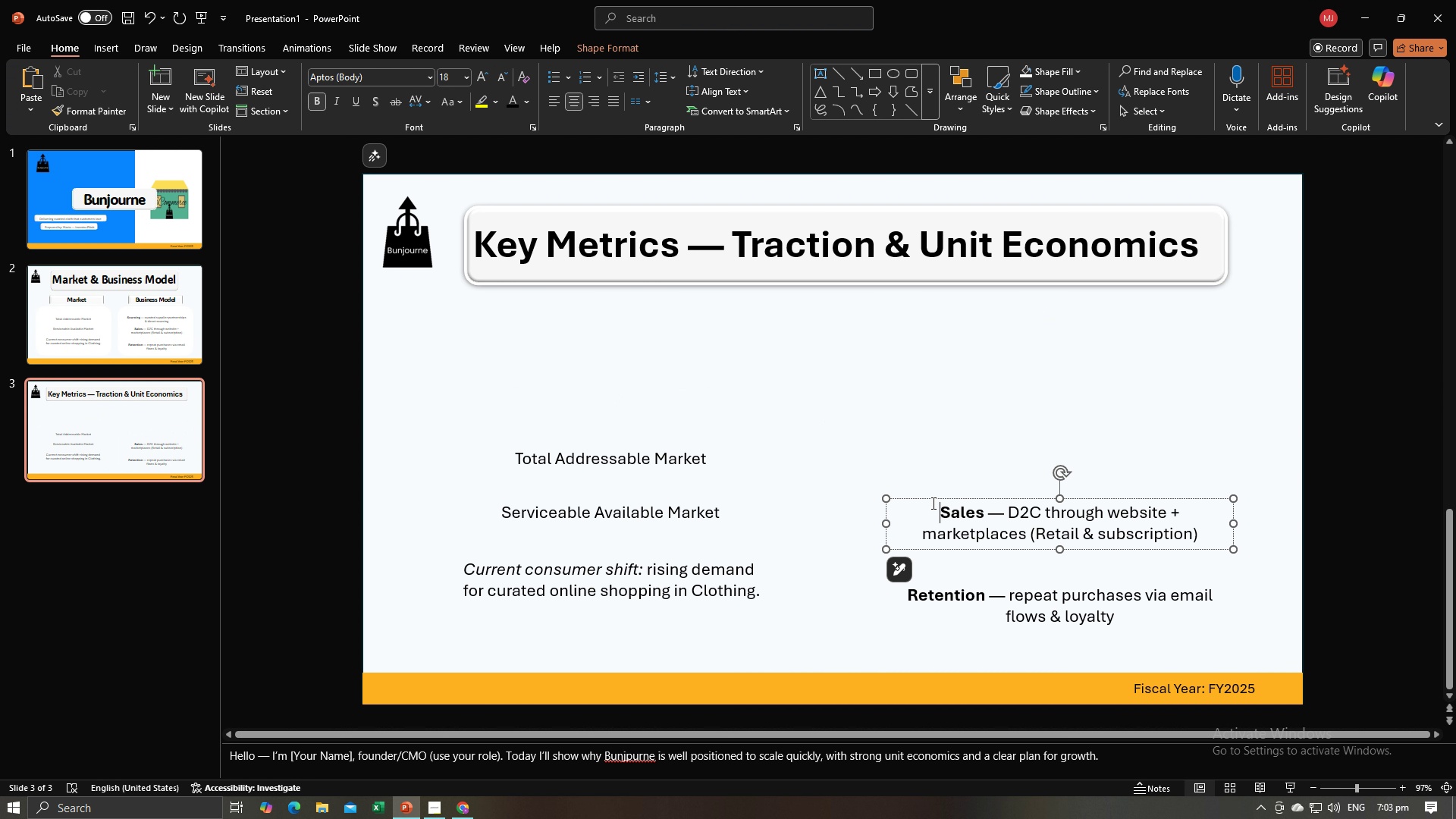 
left_click([932, 503])
 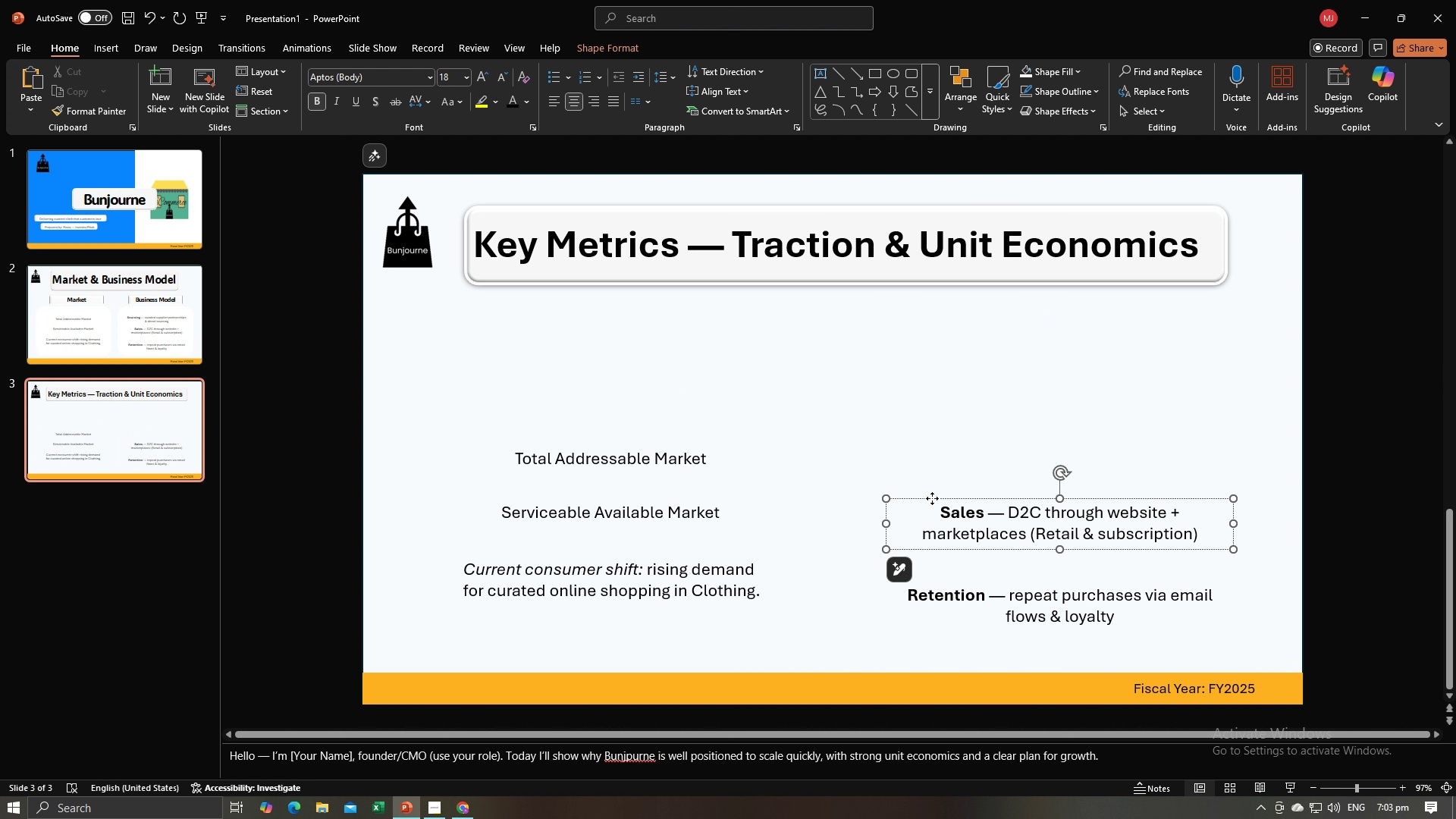 
left_click([932, 498])
 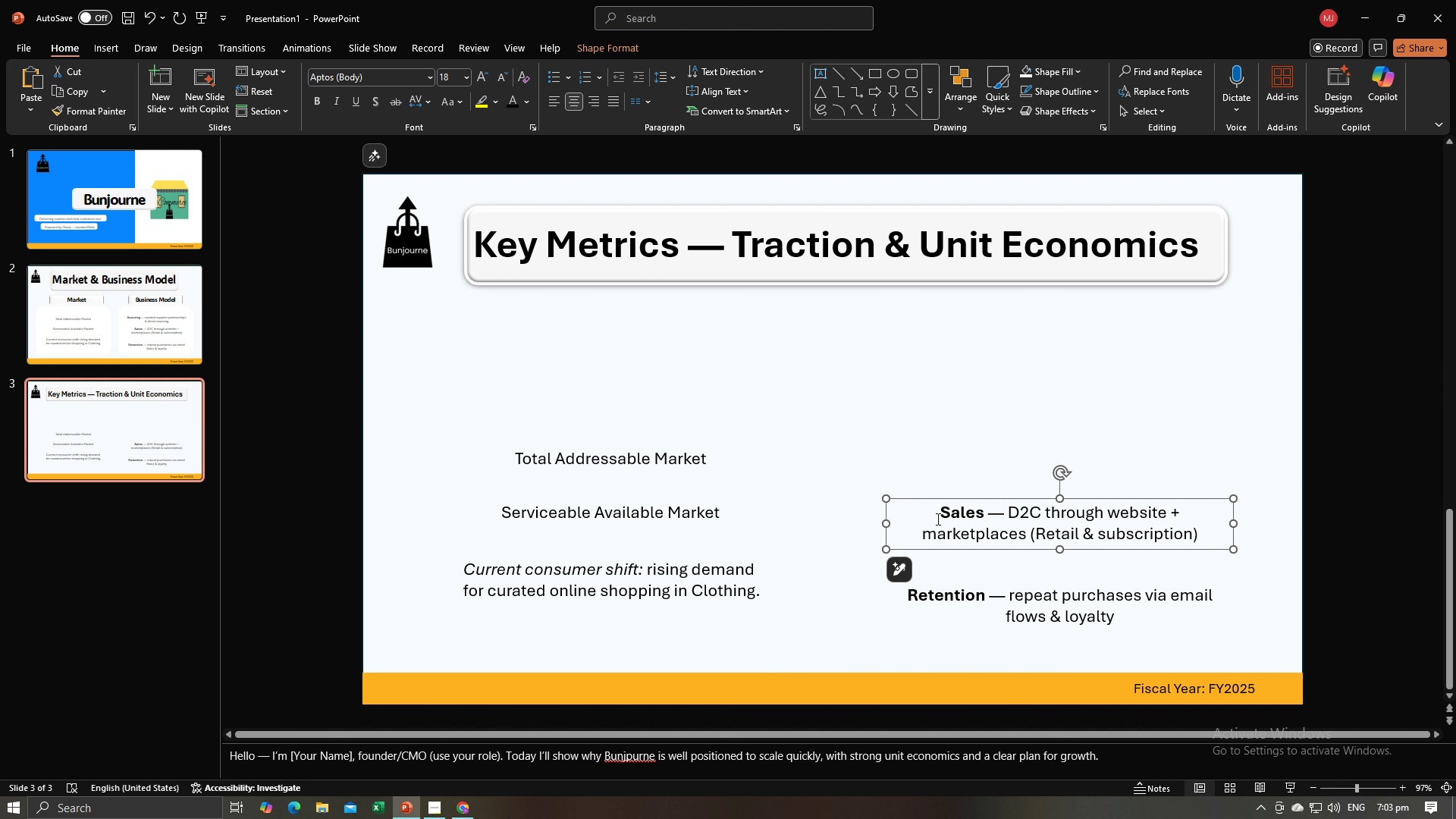 
key(Backspace)
 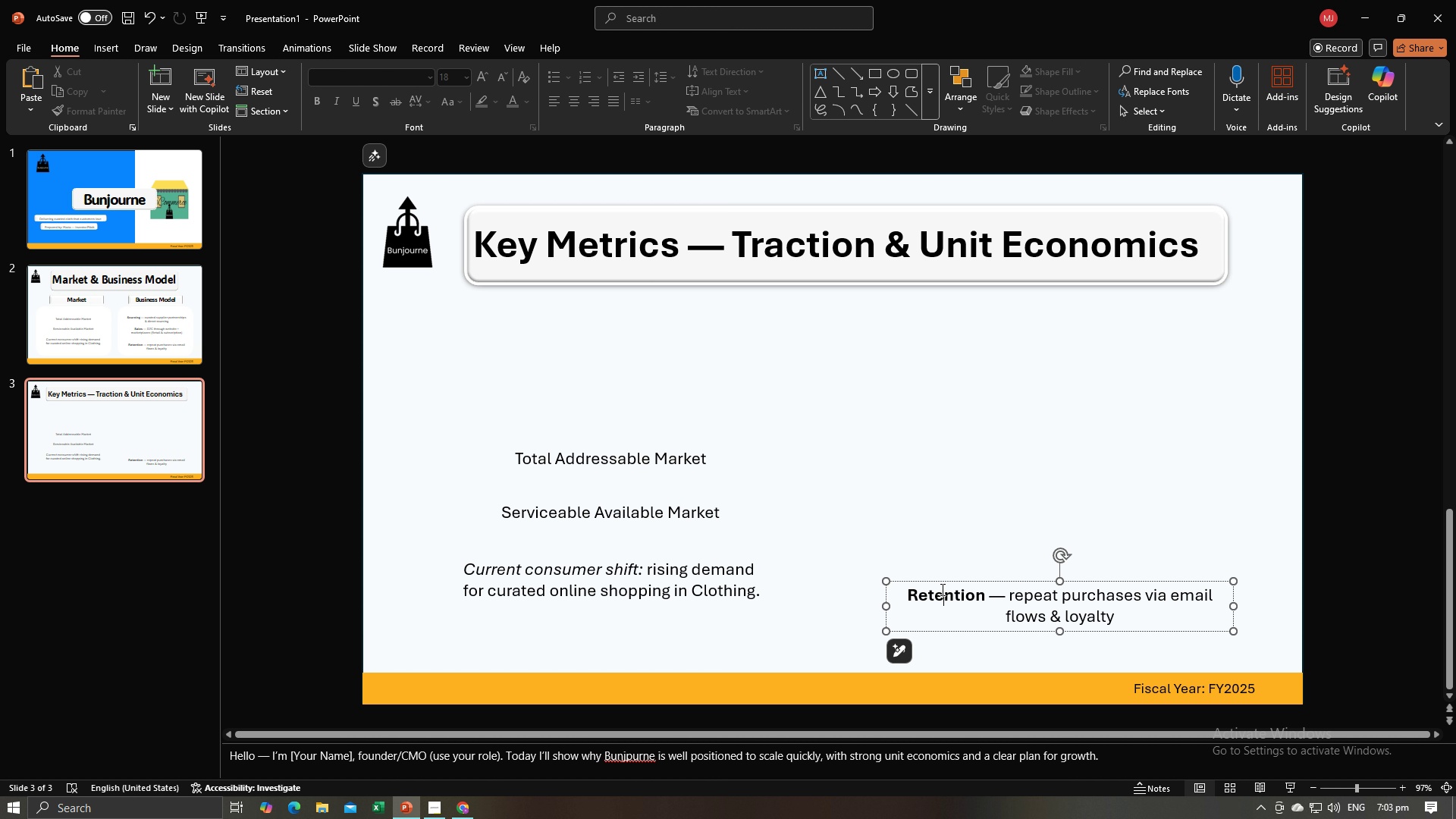 
left_click([941, 589])
 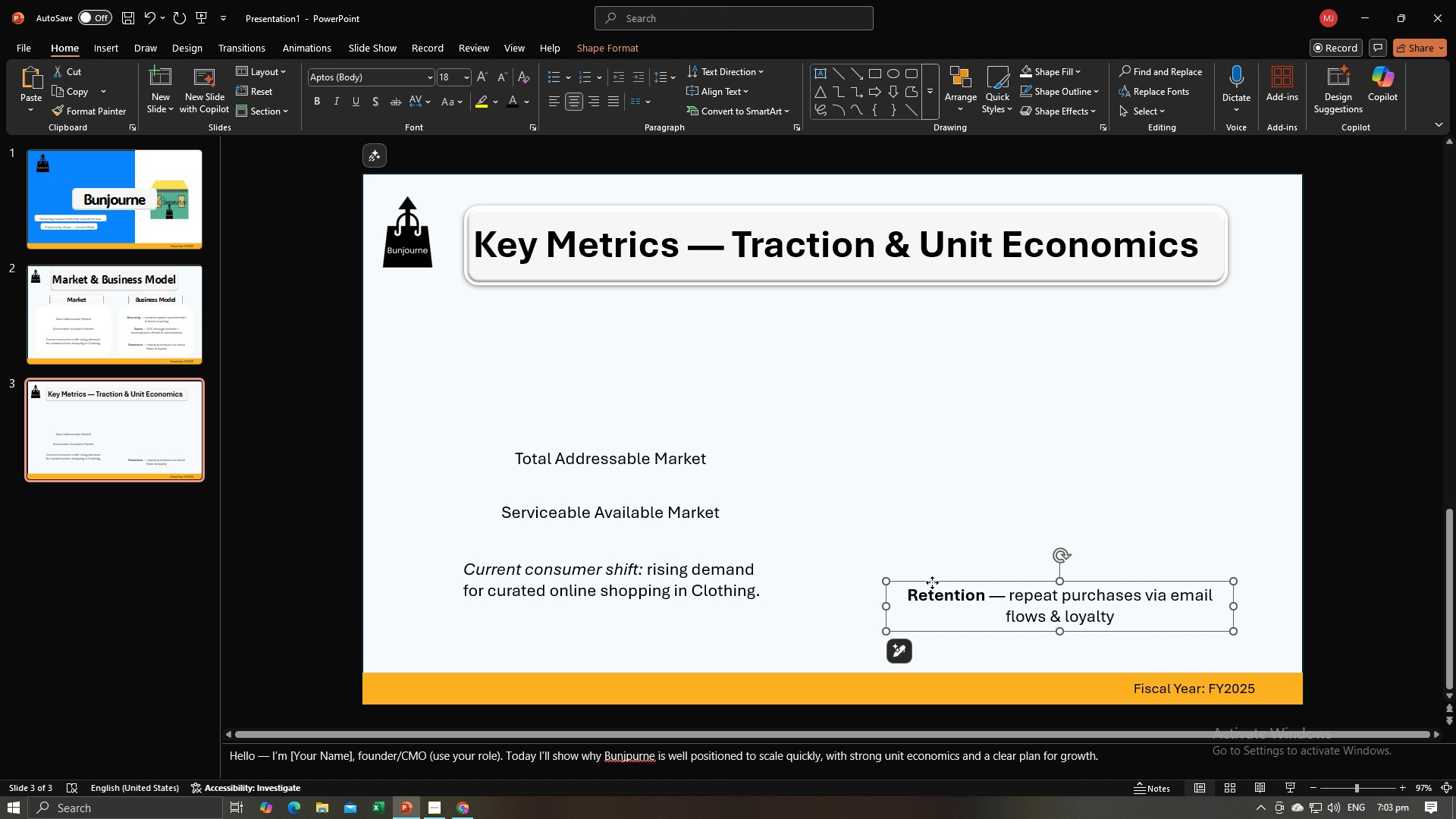 
left_click([932, 582])
 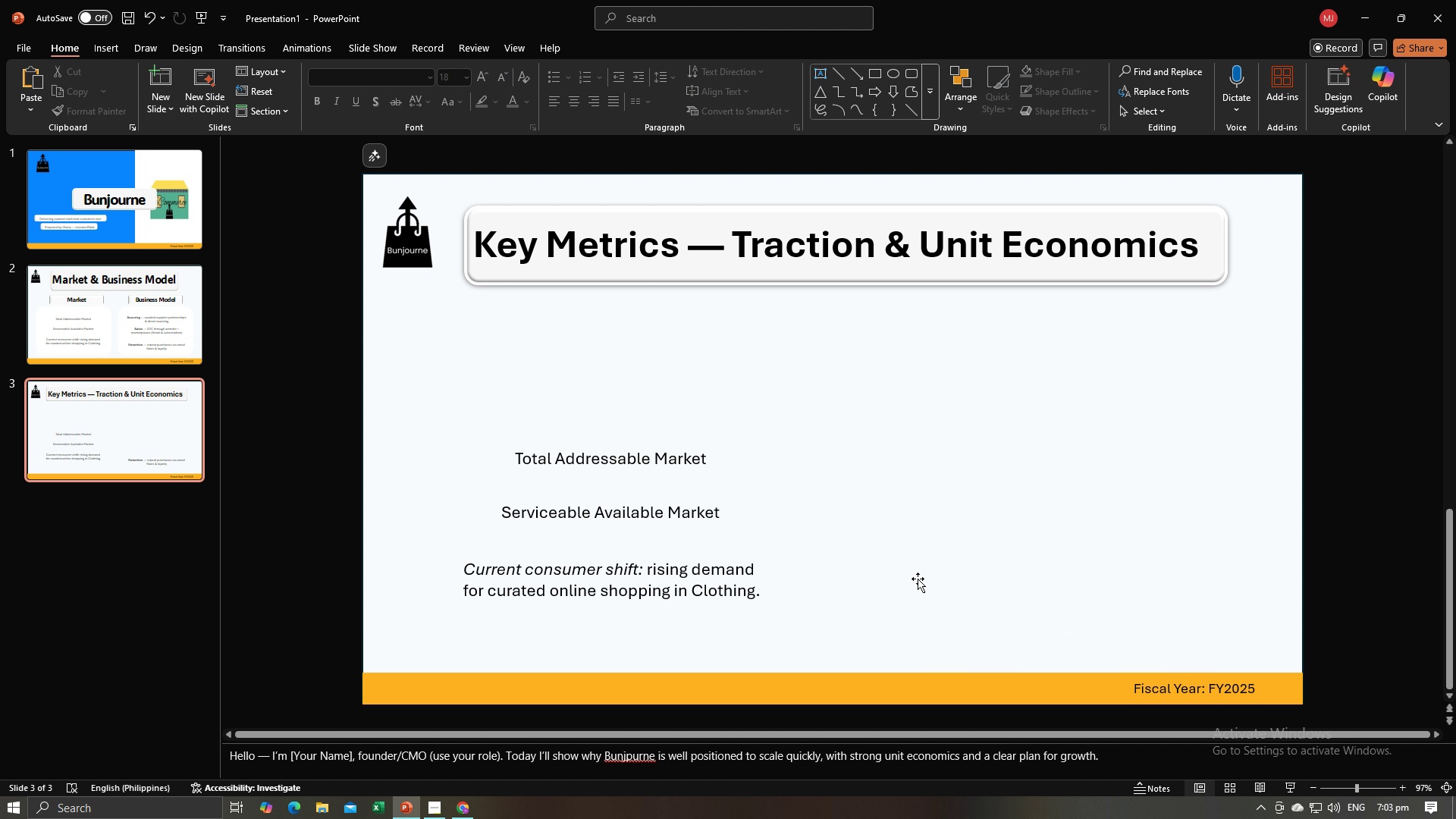 
key(Backspace)